 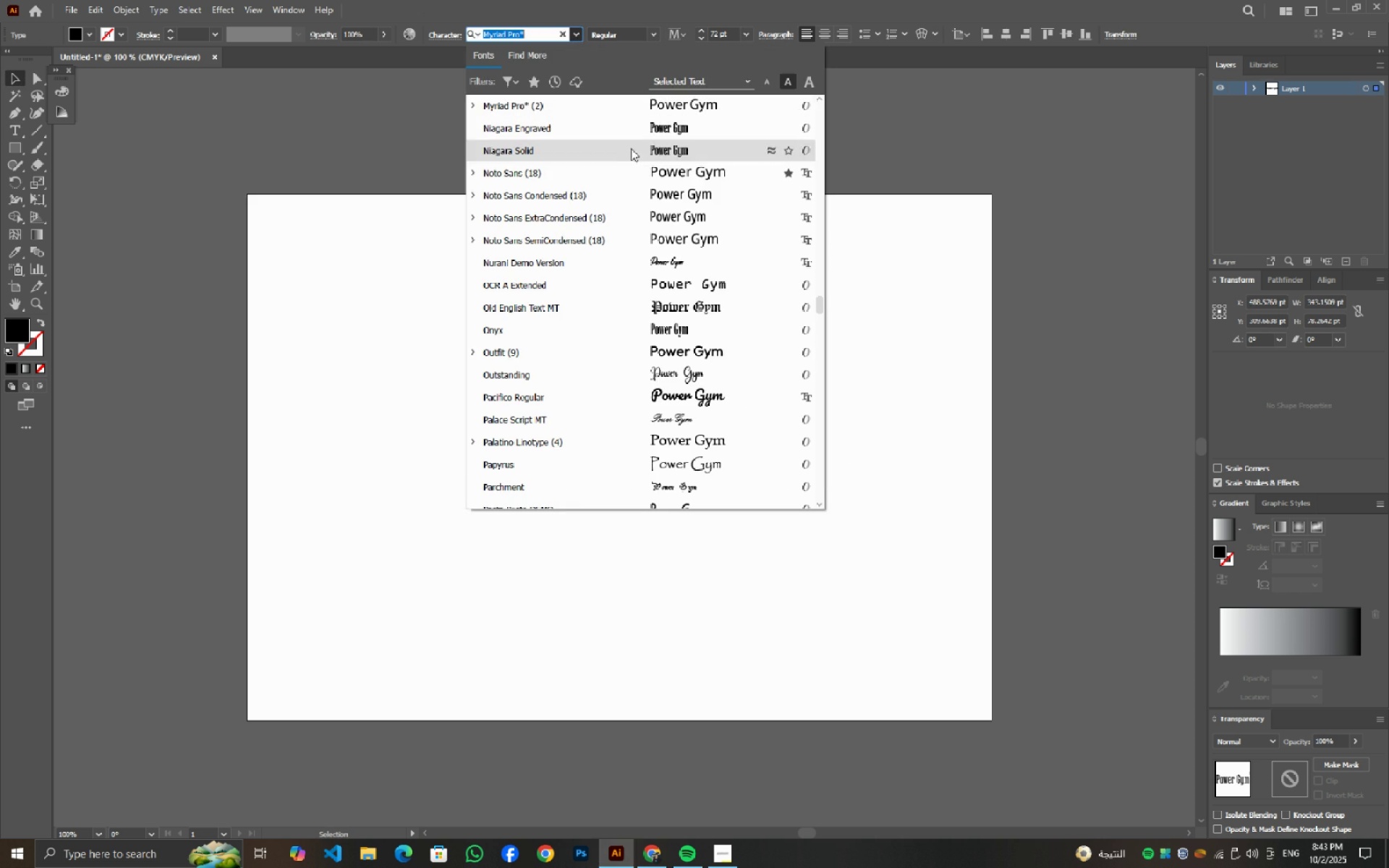 
left_click([701, 393])
 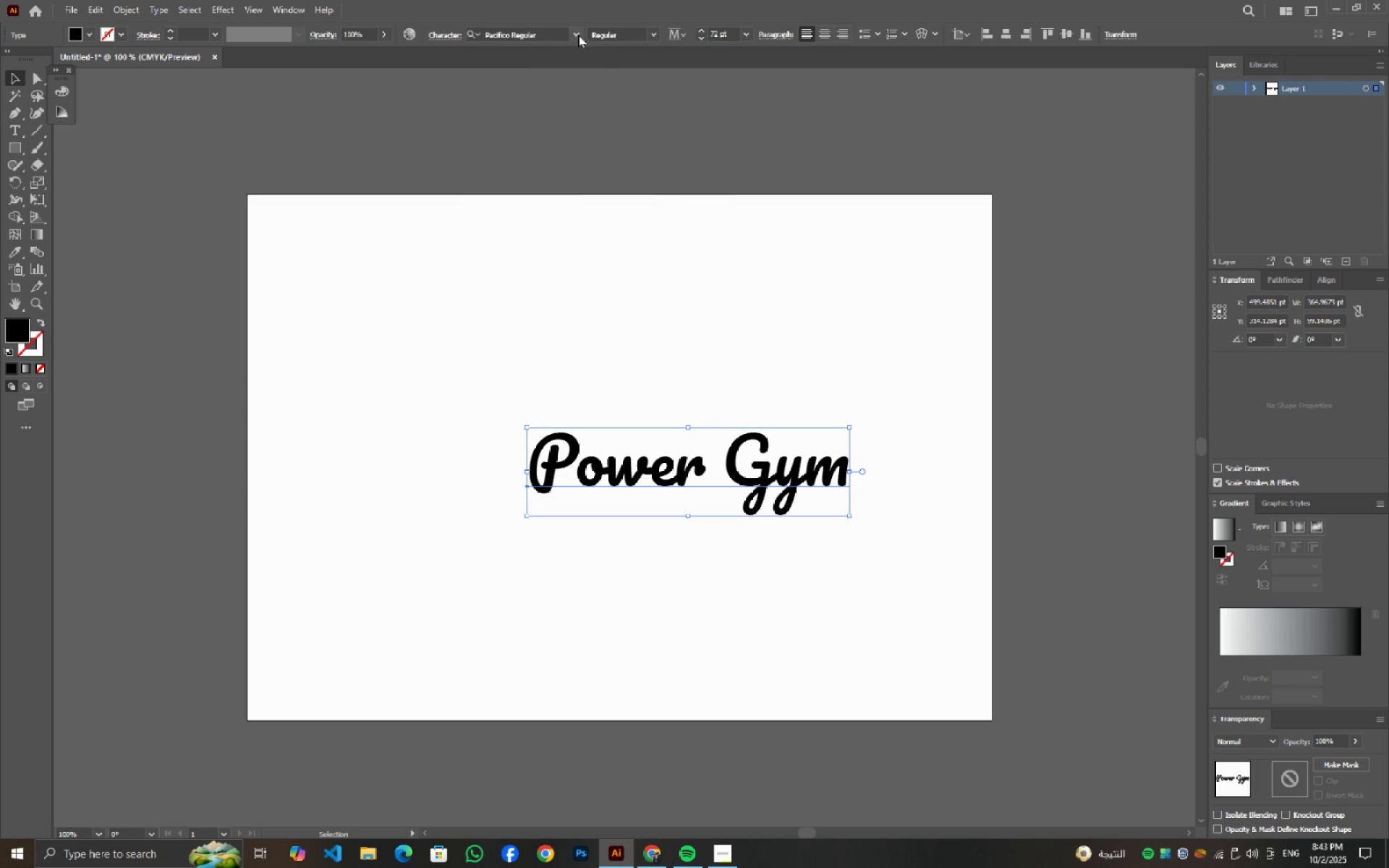 
left_click([572, 32])
 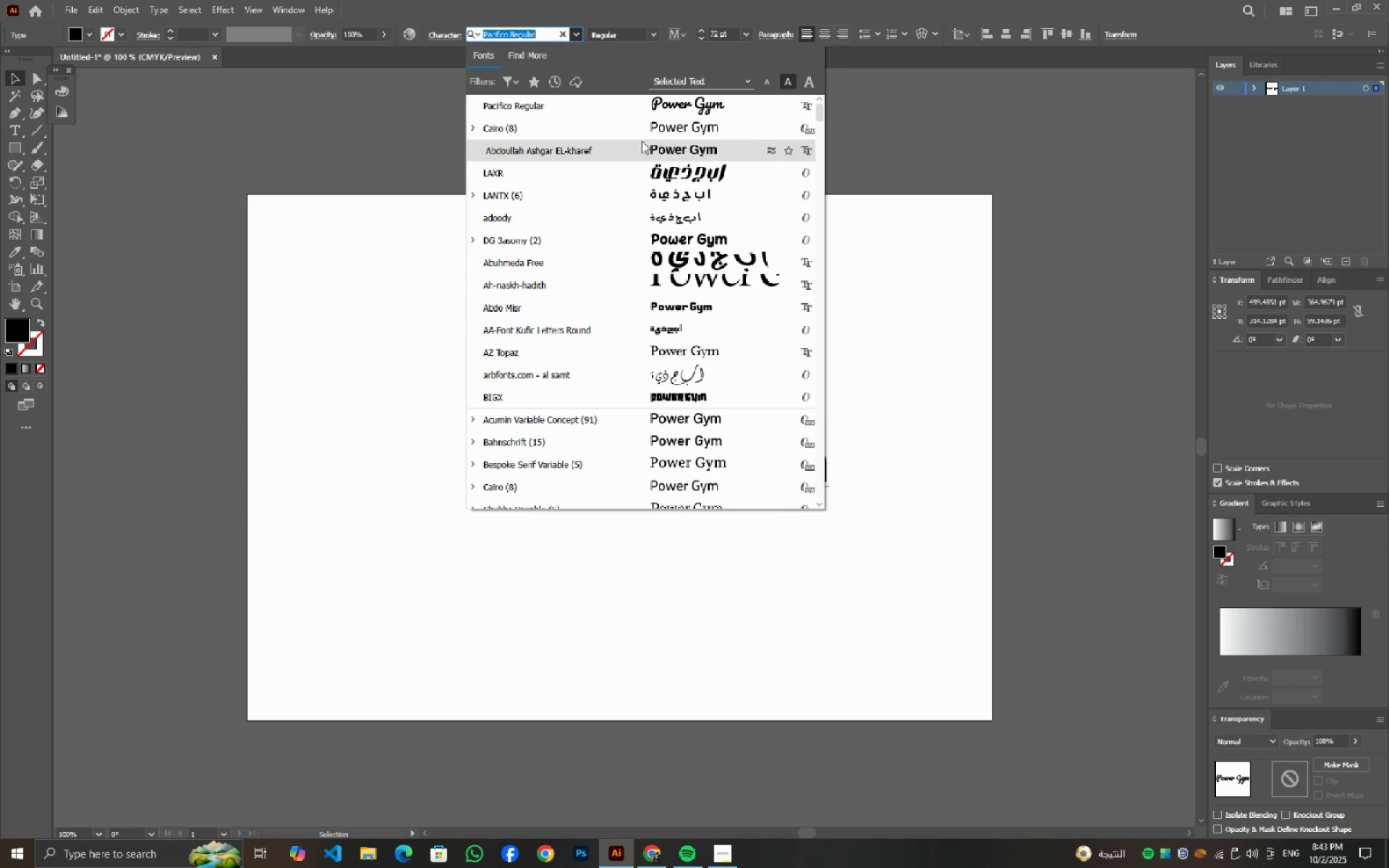 
left_click([642, 127])
 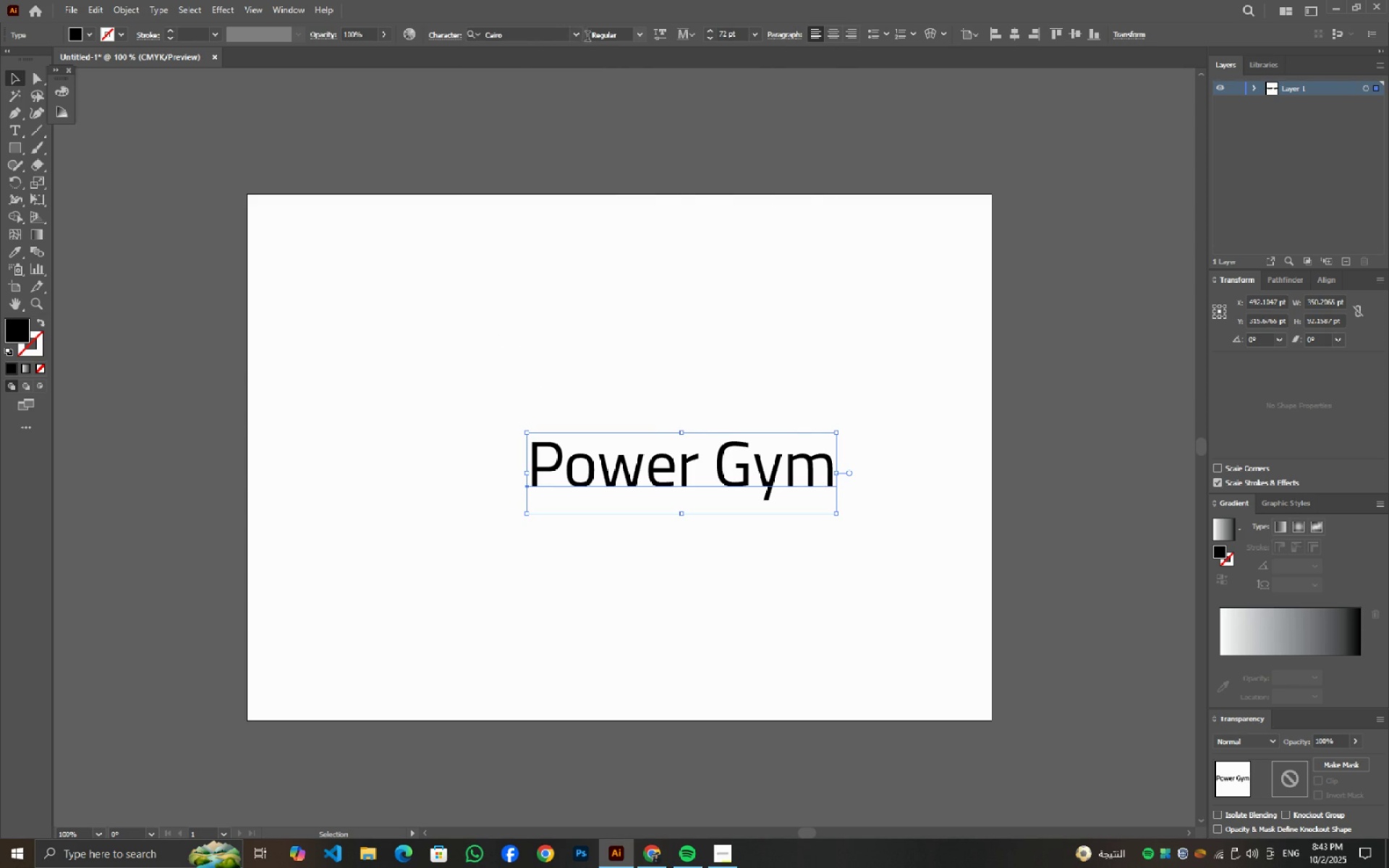 
left_click([577, 34])